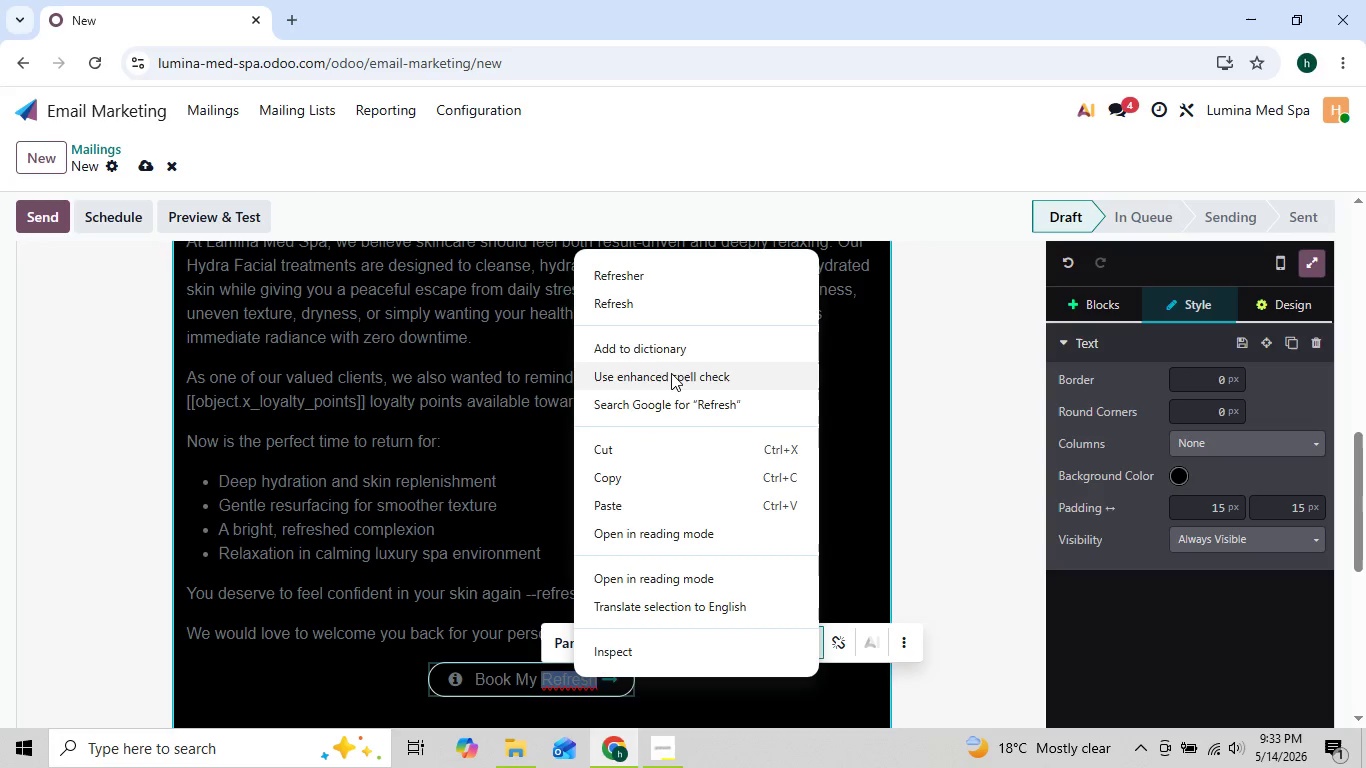 
wait(11.59)
 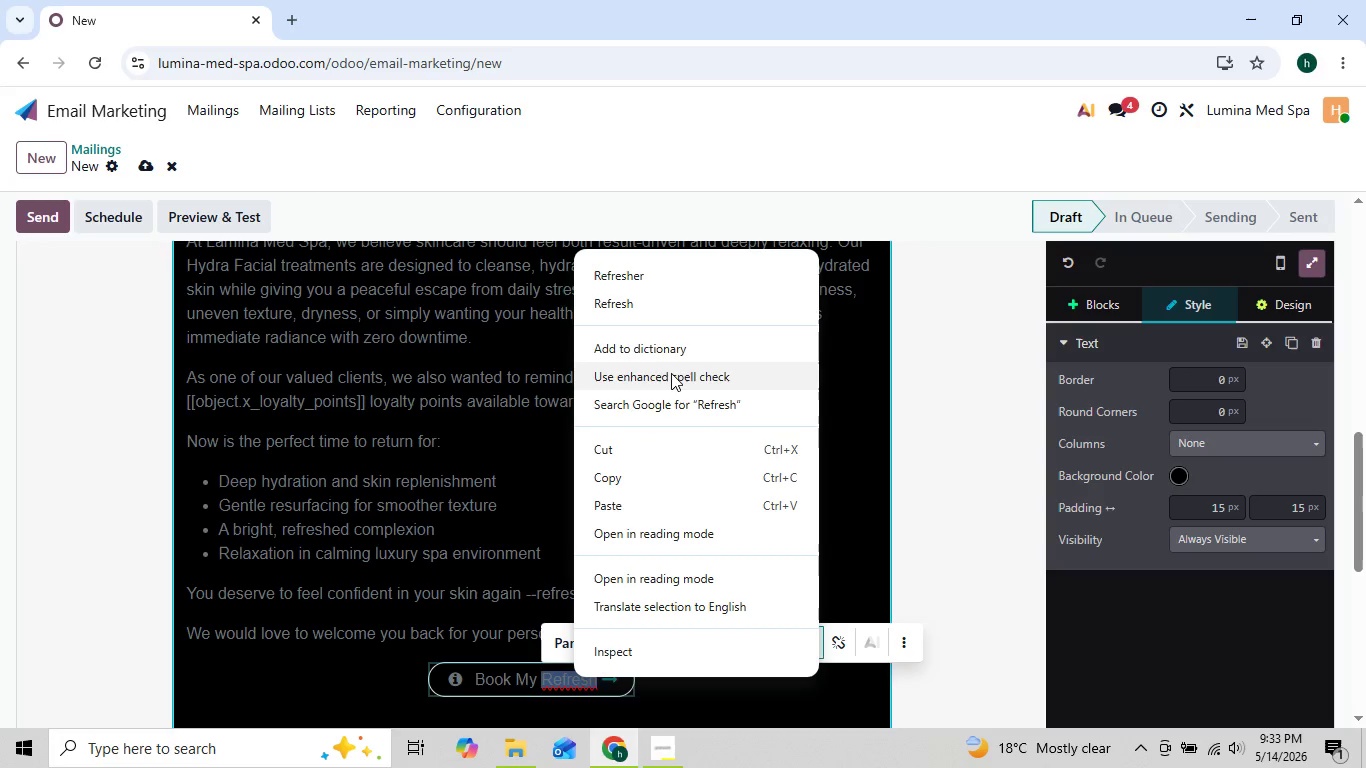 
left_click([630, 306])
 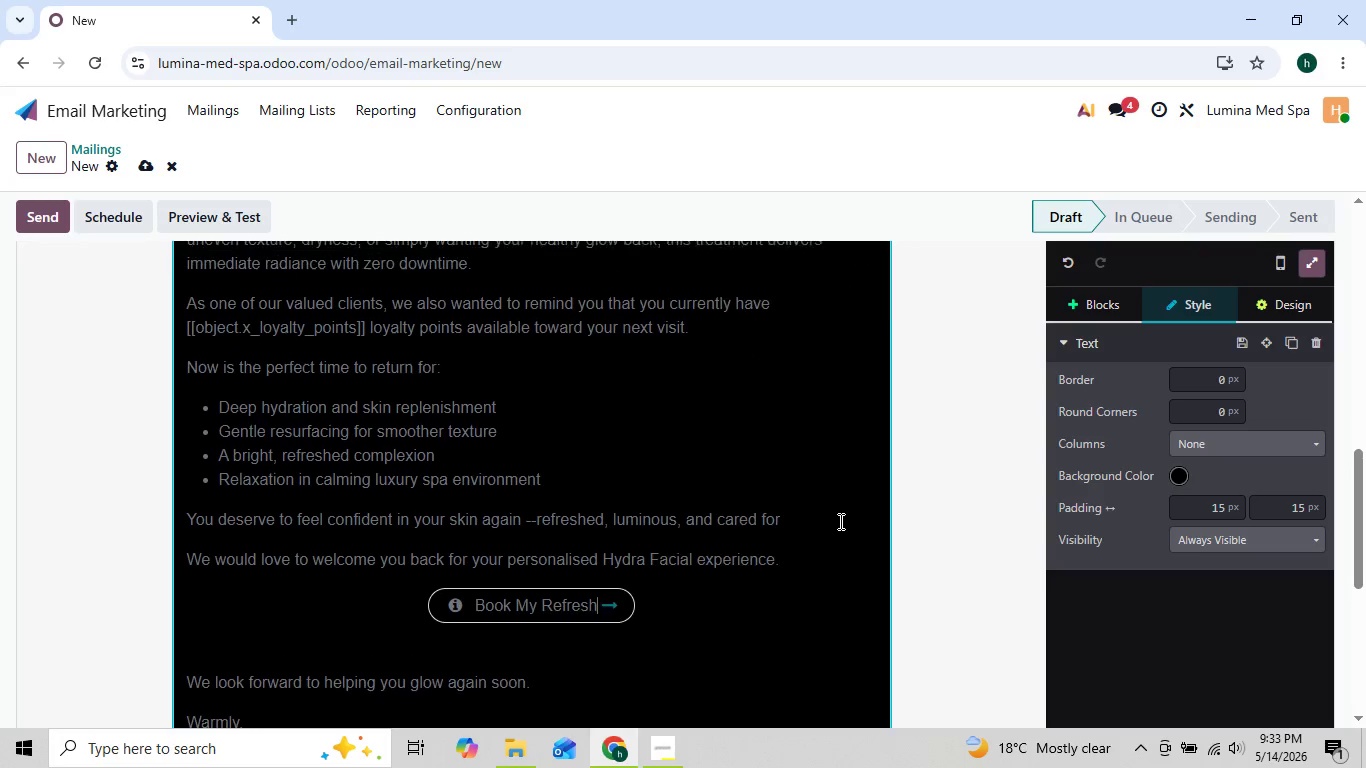 
wait(12.16)
 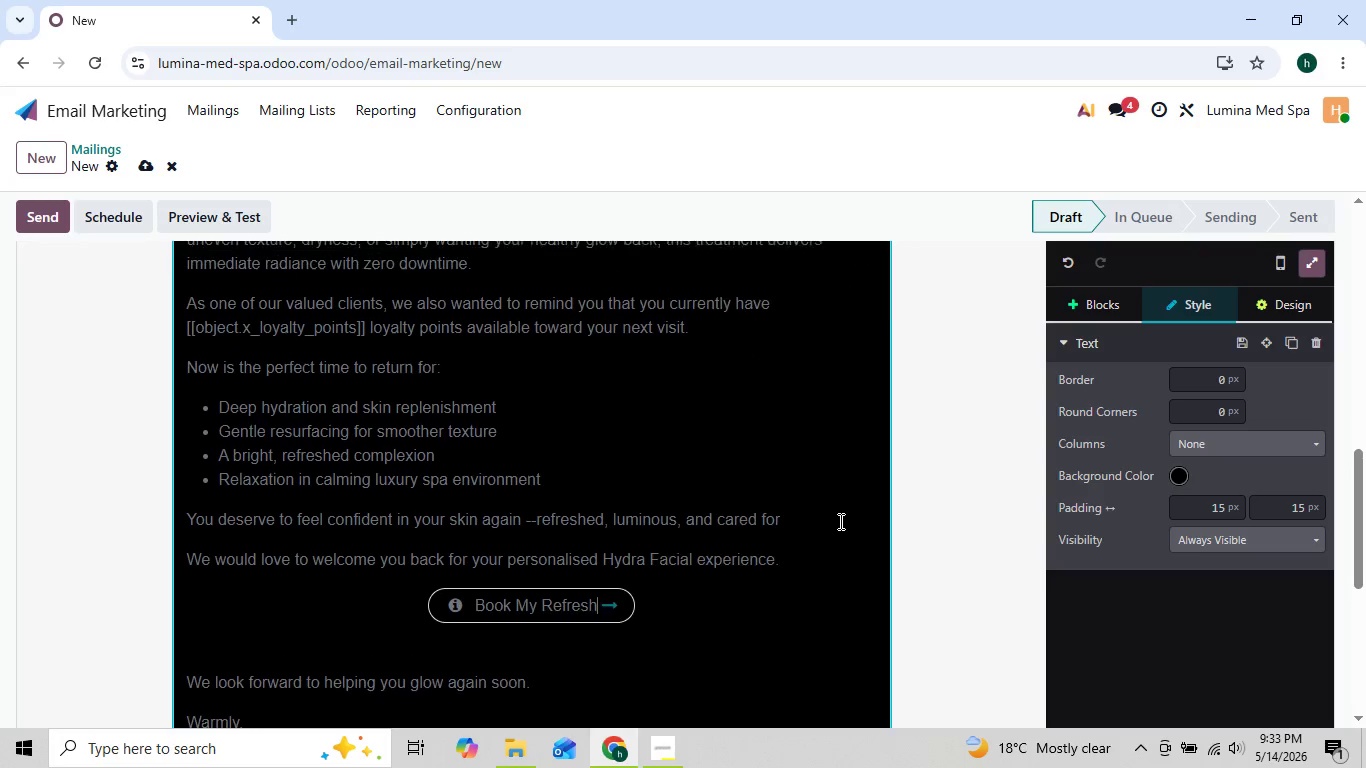 
left_click([666, 741])